 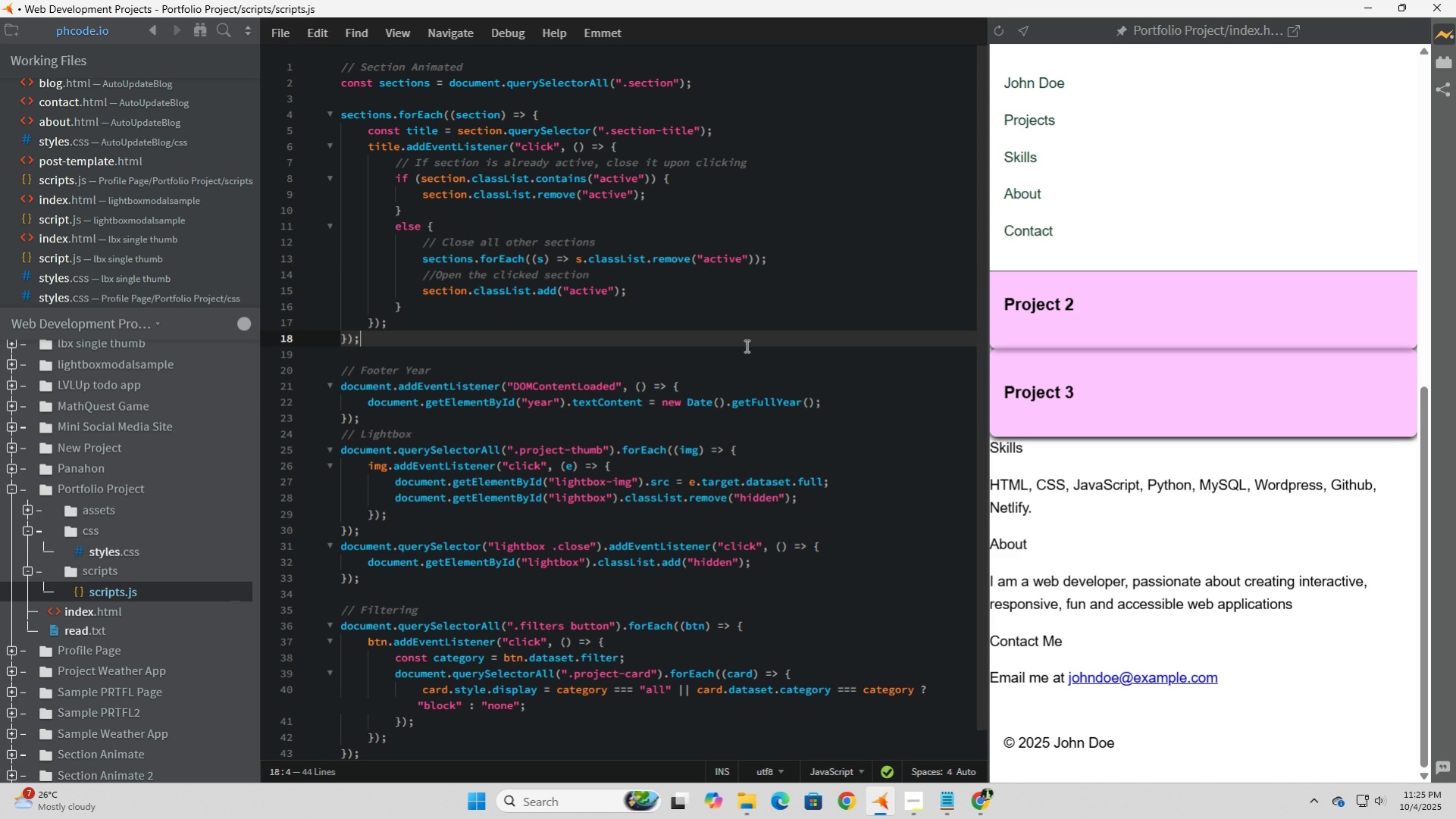 
scroll: coordinate [582, 477], scroll_direction: none, amount: 0.0
 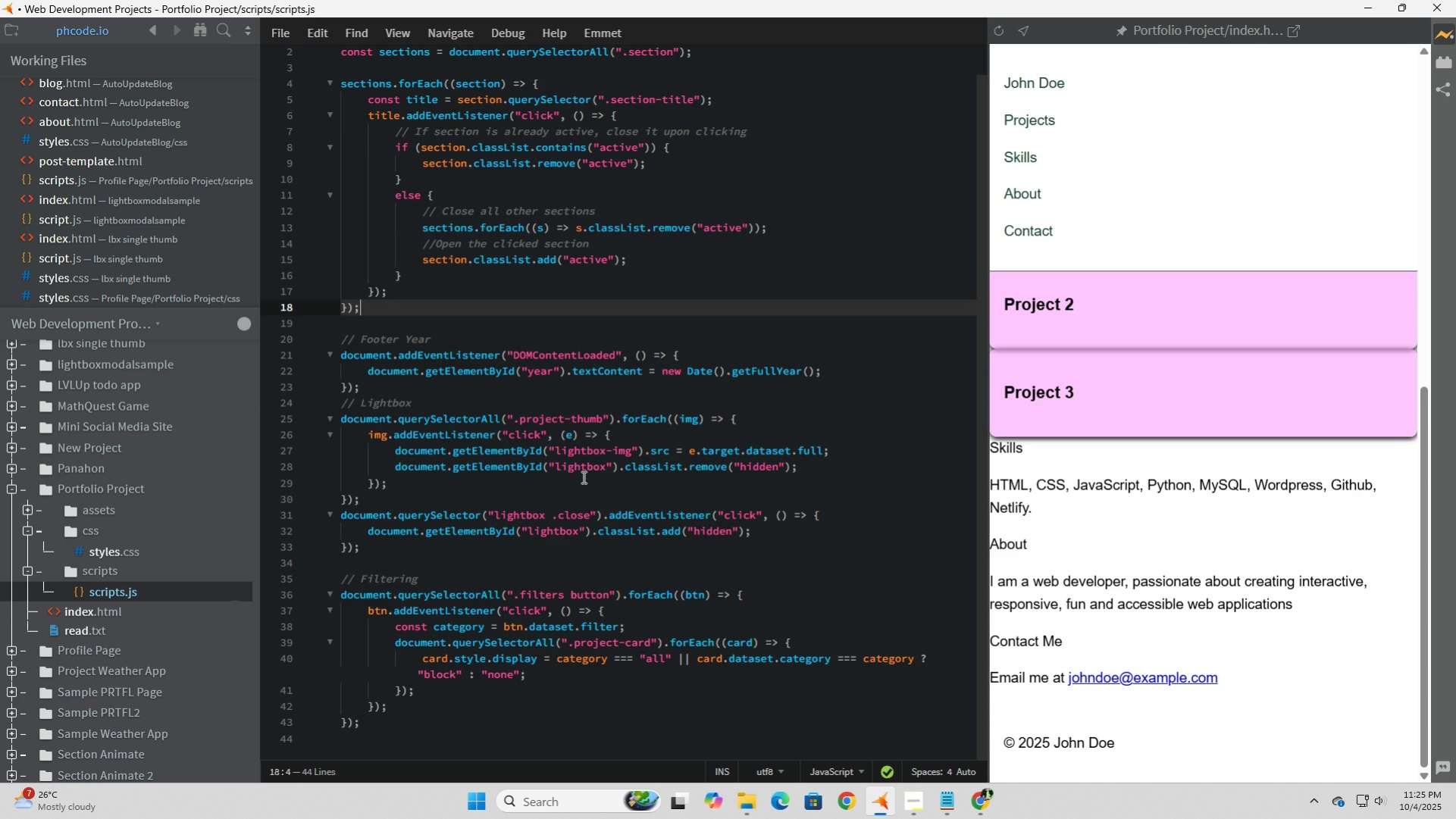 
scroll: coordinate [582, 477], scroll_direction: down, amount: 4.0
 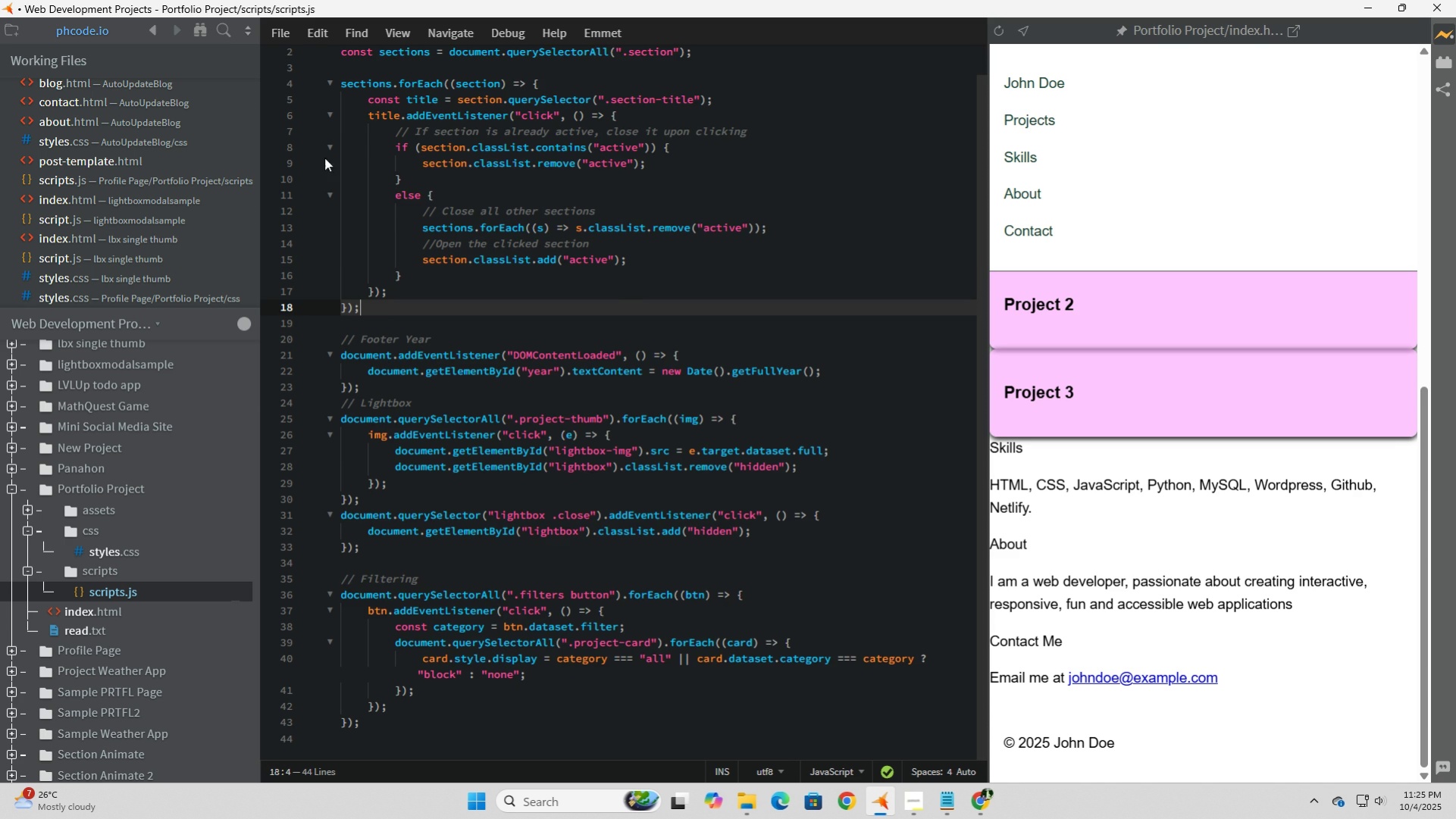 
scroll: coordinate [366, 239], scroll_direction: up, amount: 6.0
 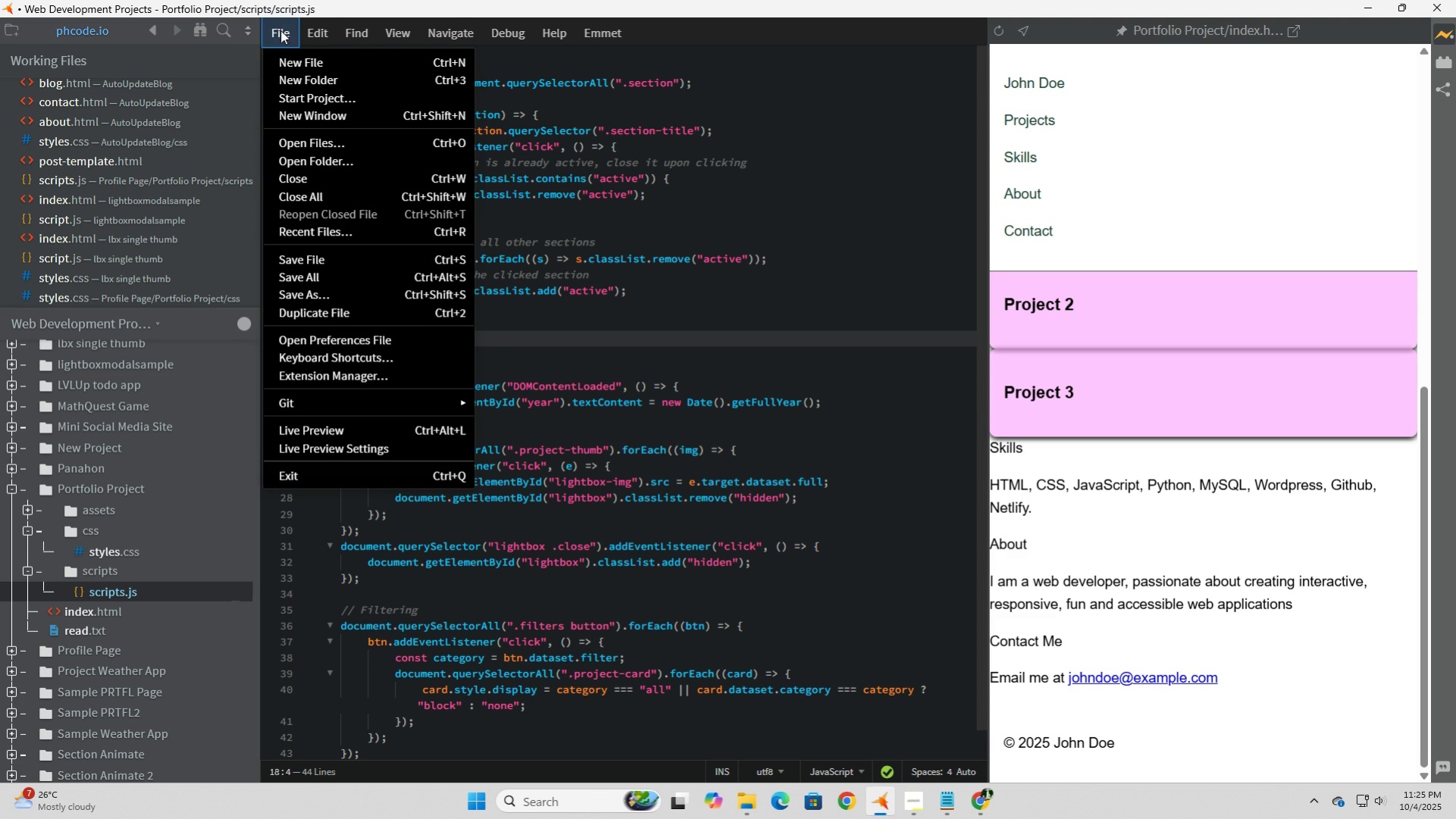 
left_click([280, 30])
 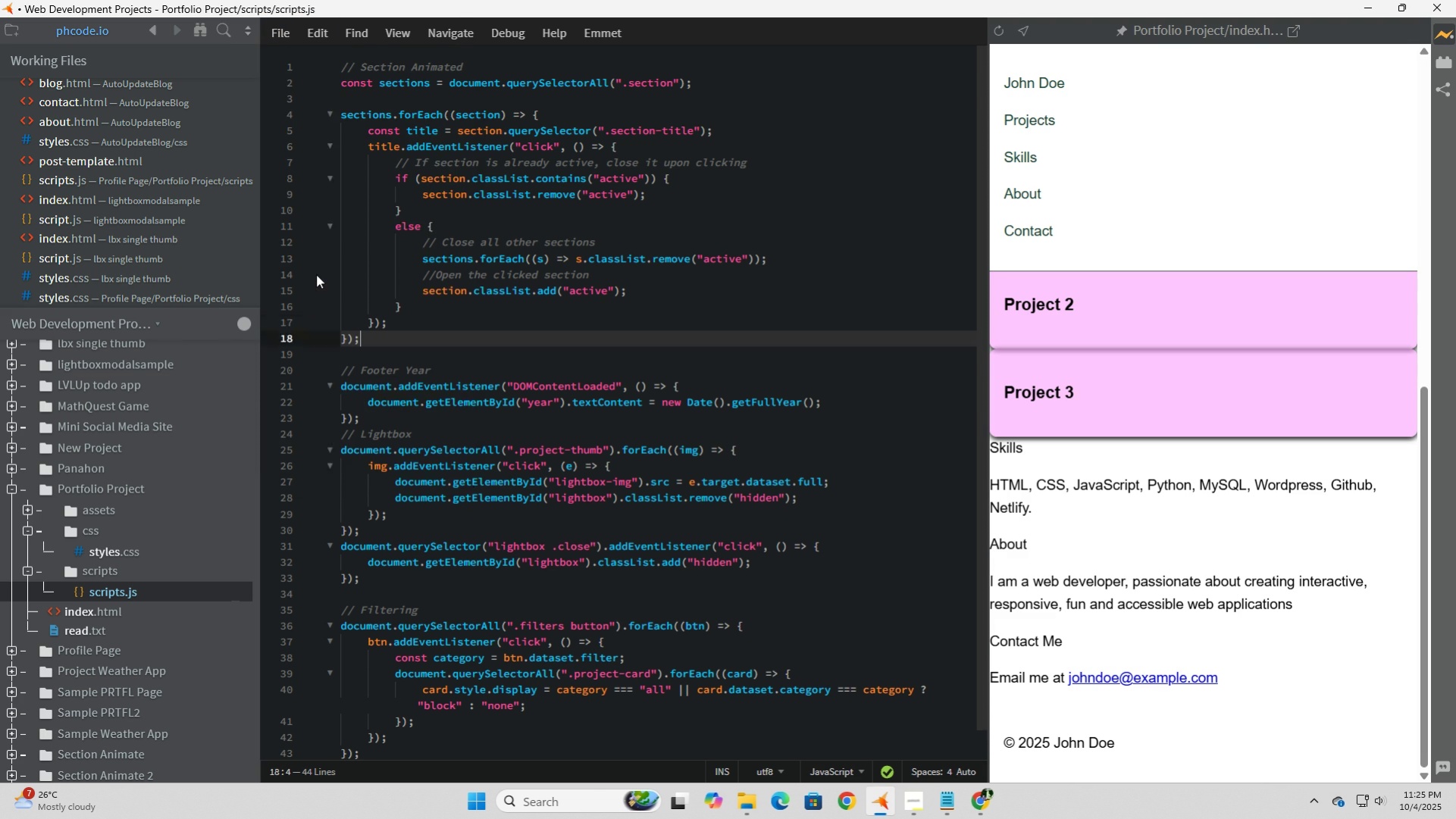 
left_click([316, 274])
 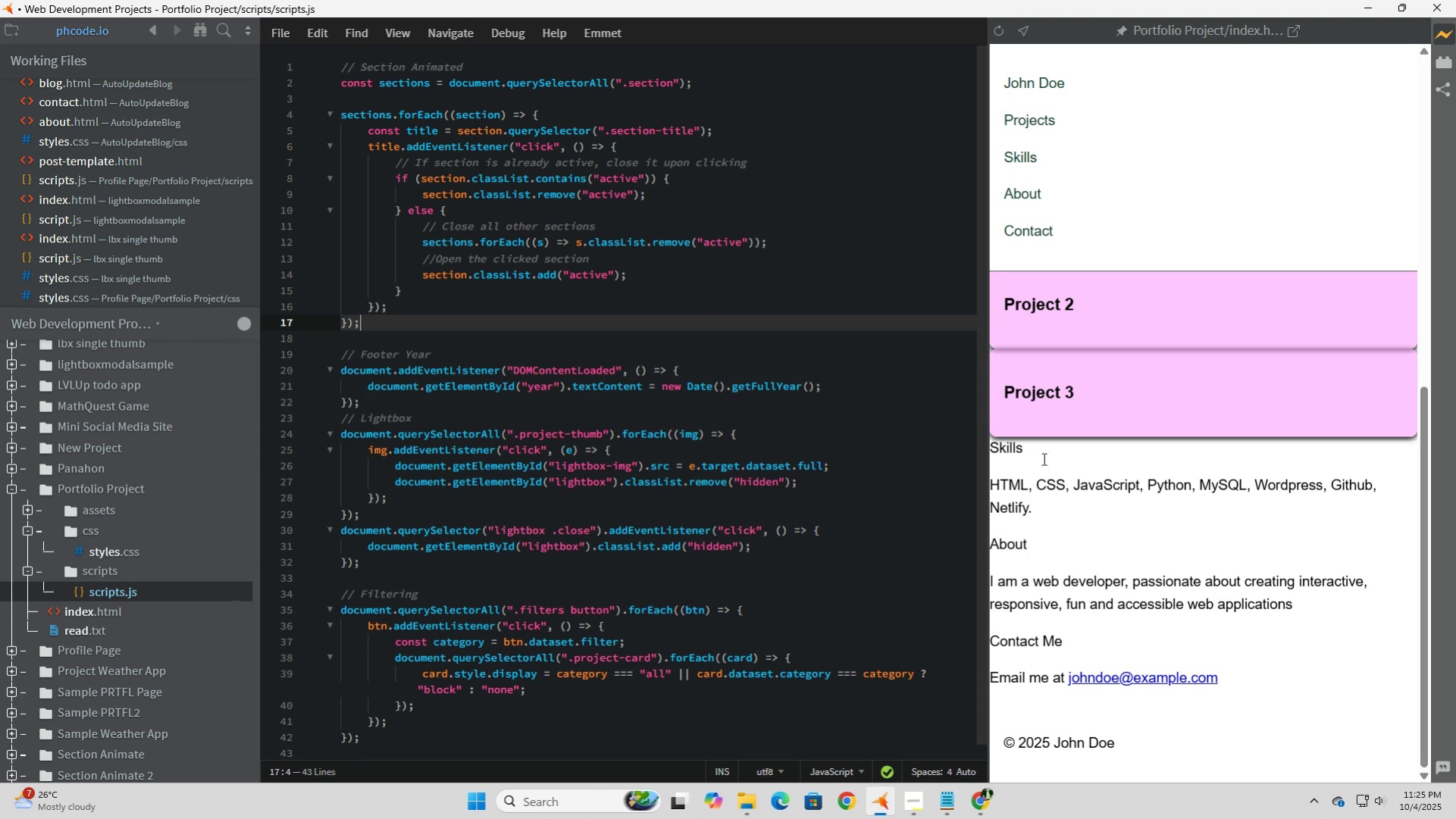 
scroll: coordinate [1112, 574], scroll_direction: down, amount: 4.0
 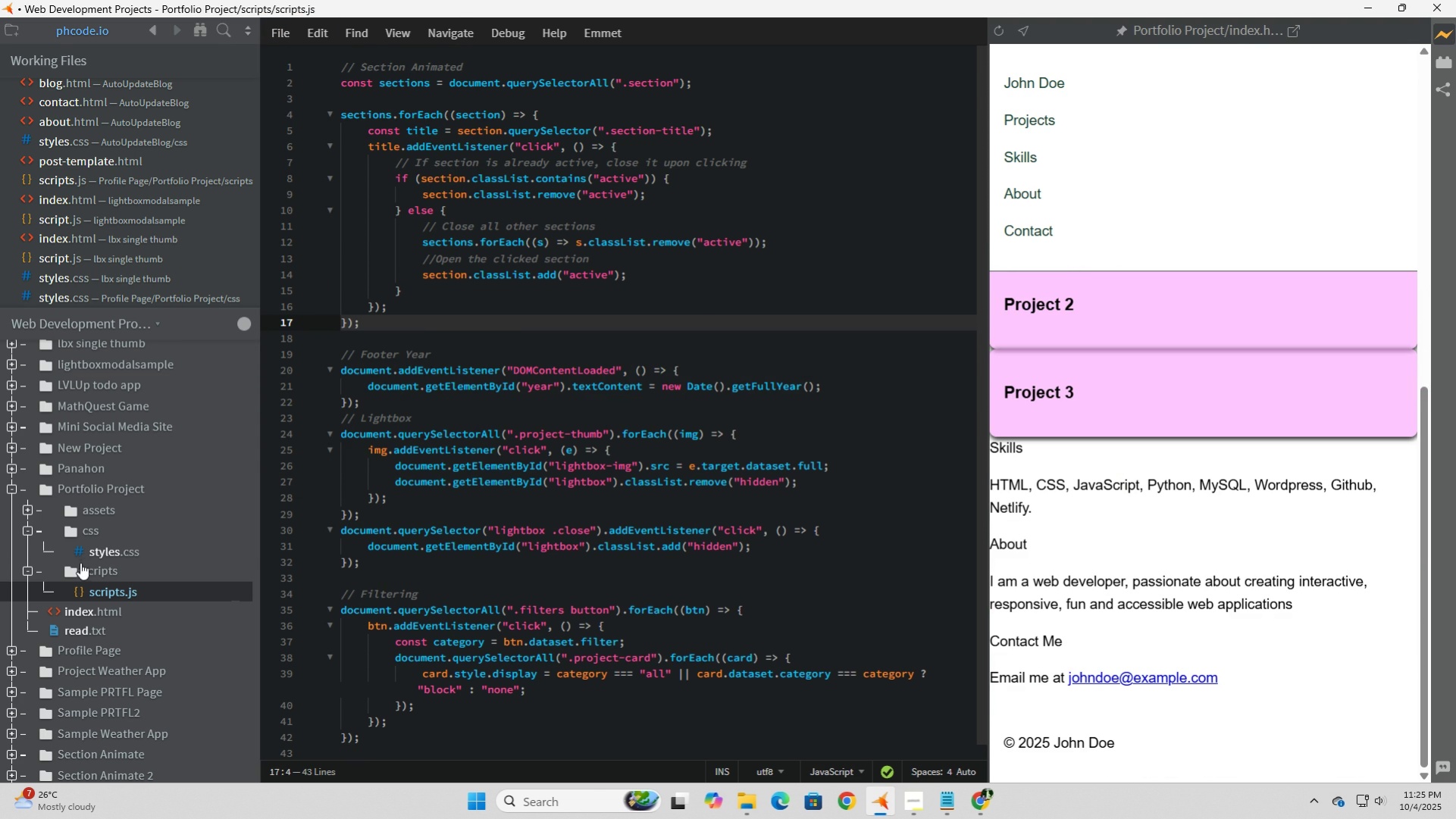 
left_click([105, 549])
 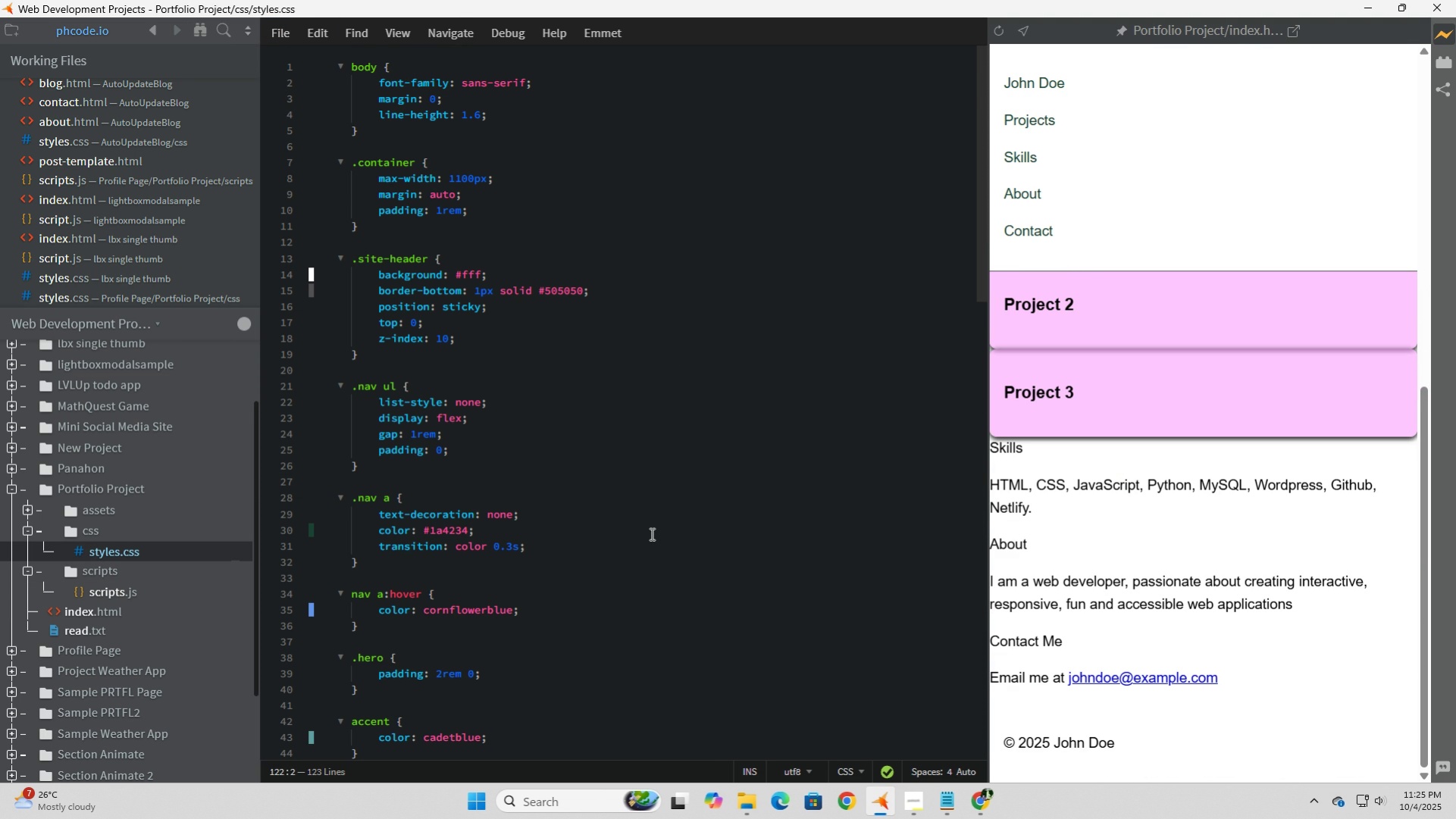 
scroll: coordinate [650, 533], scroll_direction: up, amount: 5.0
 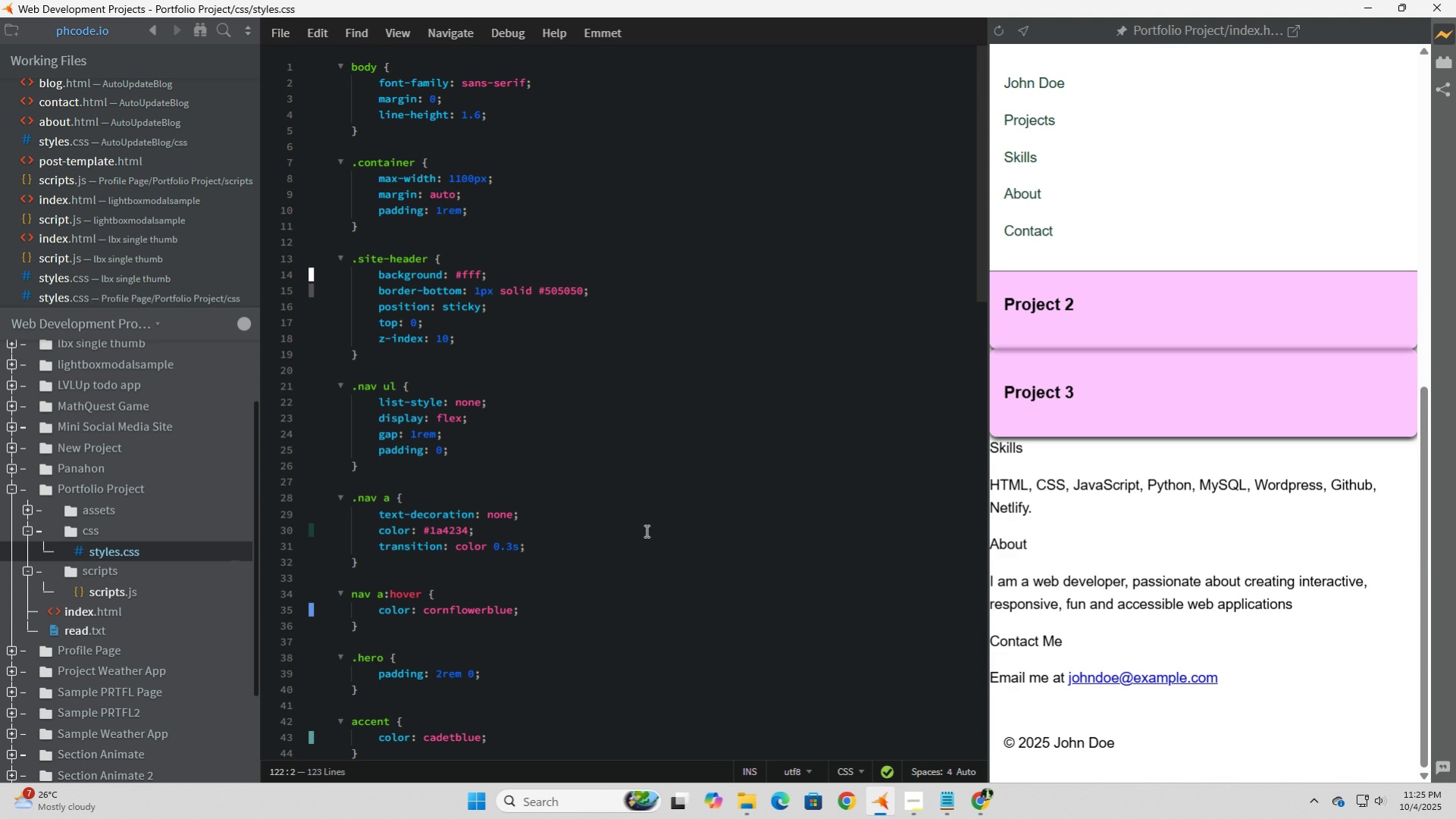 
wait(5.49)
 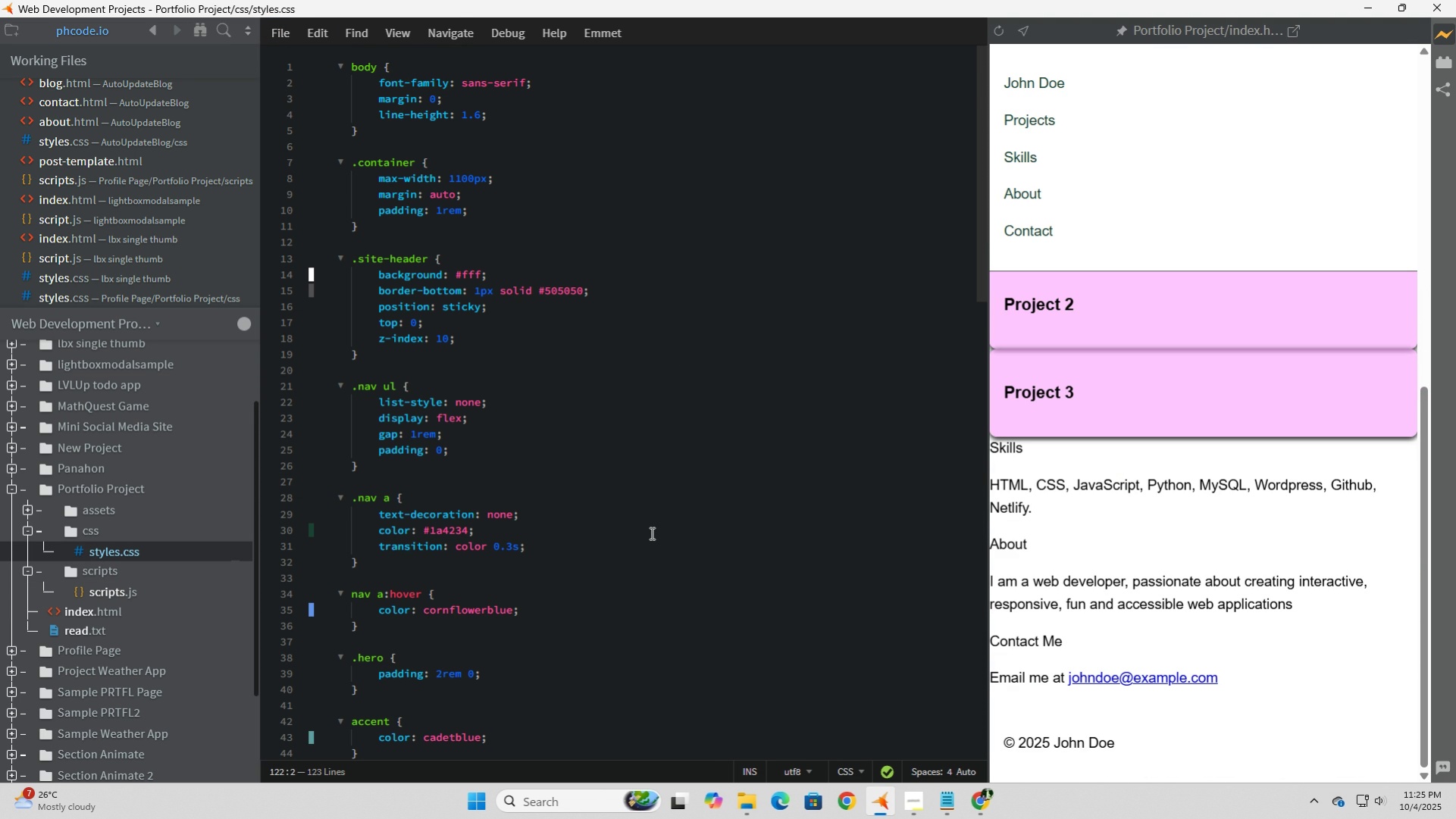 
left_click([113, 592])
 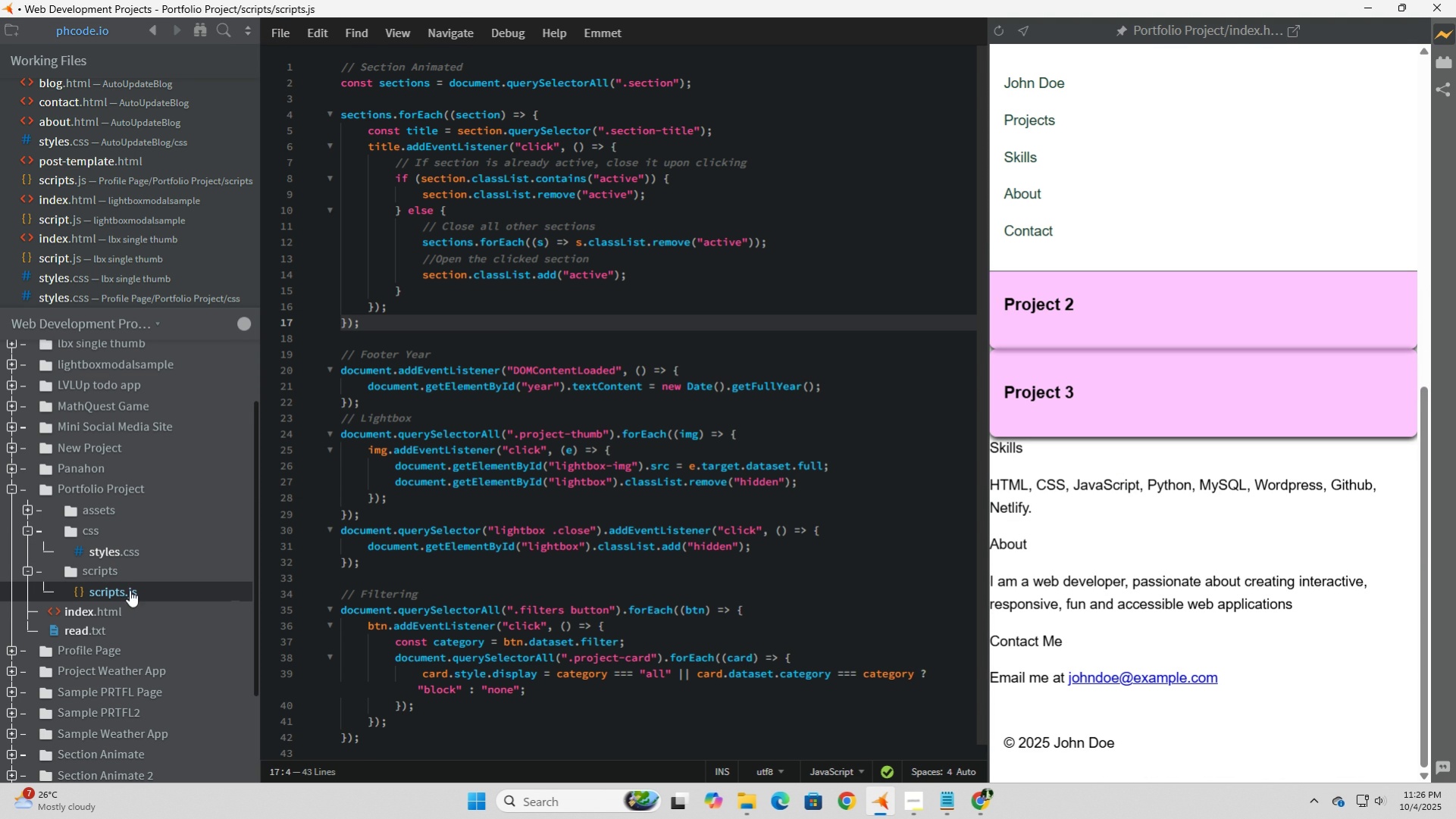 
scroll: coordinate [433, 541], scroll_direction: none, amount: 0.0
 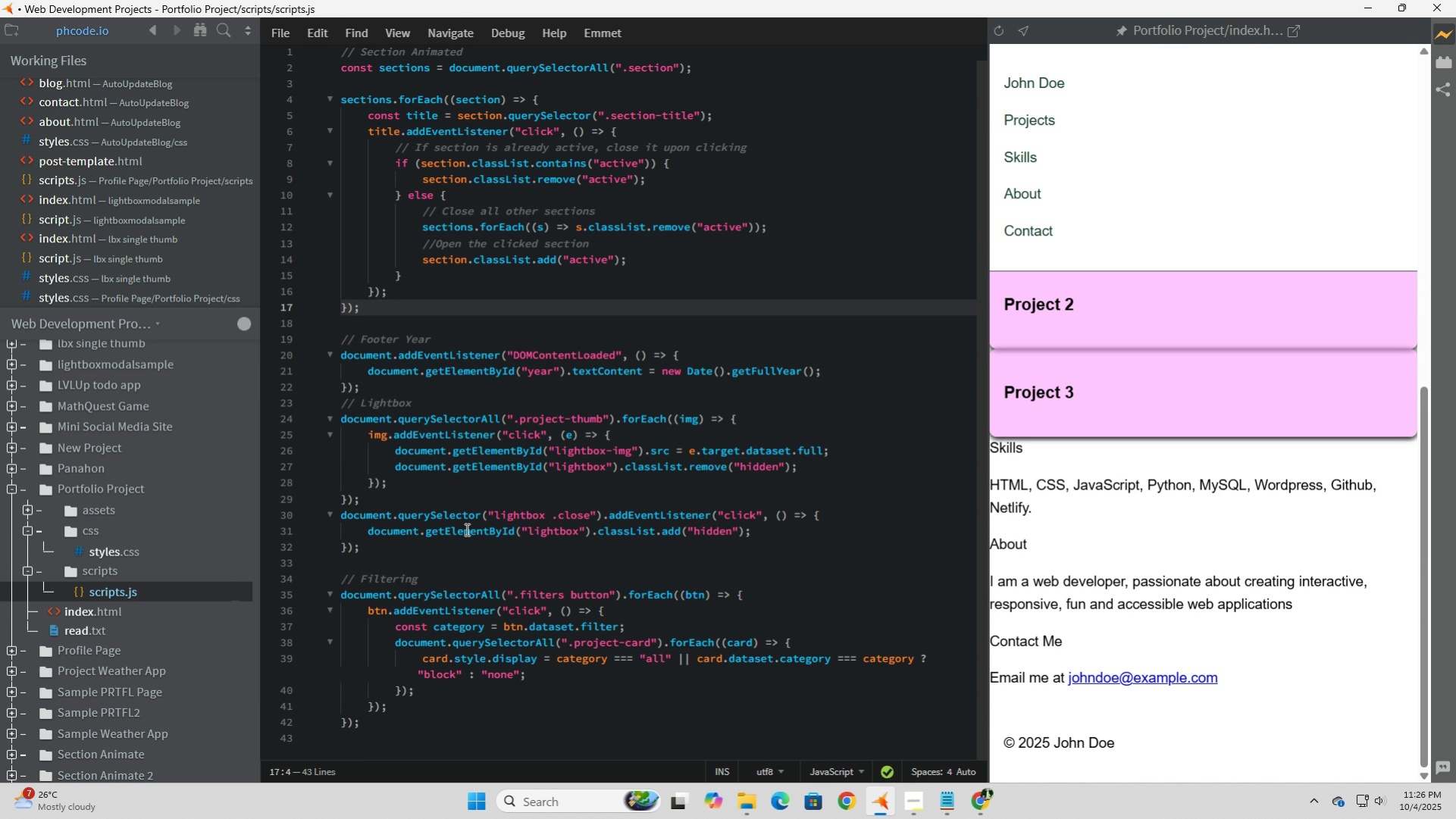 
wait(19.42)
 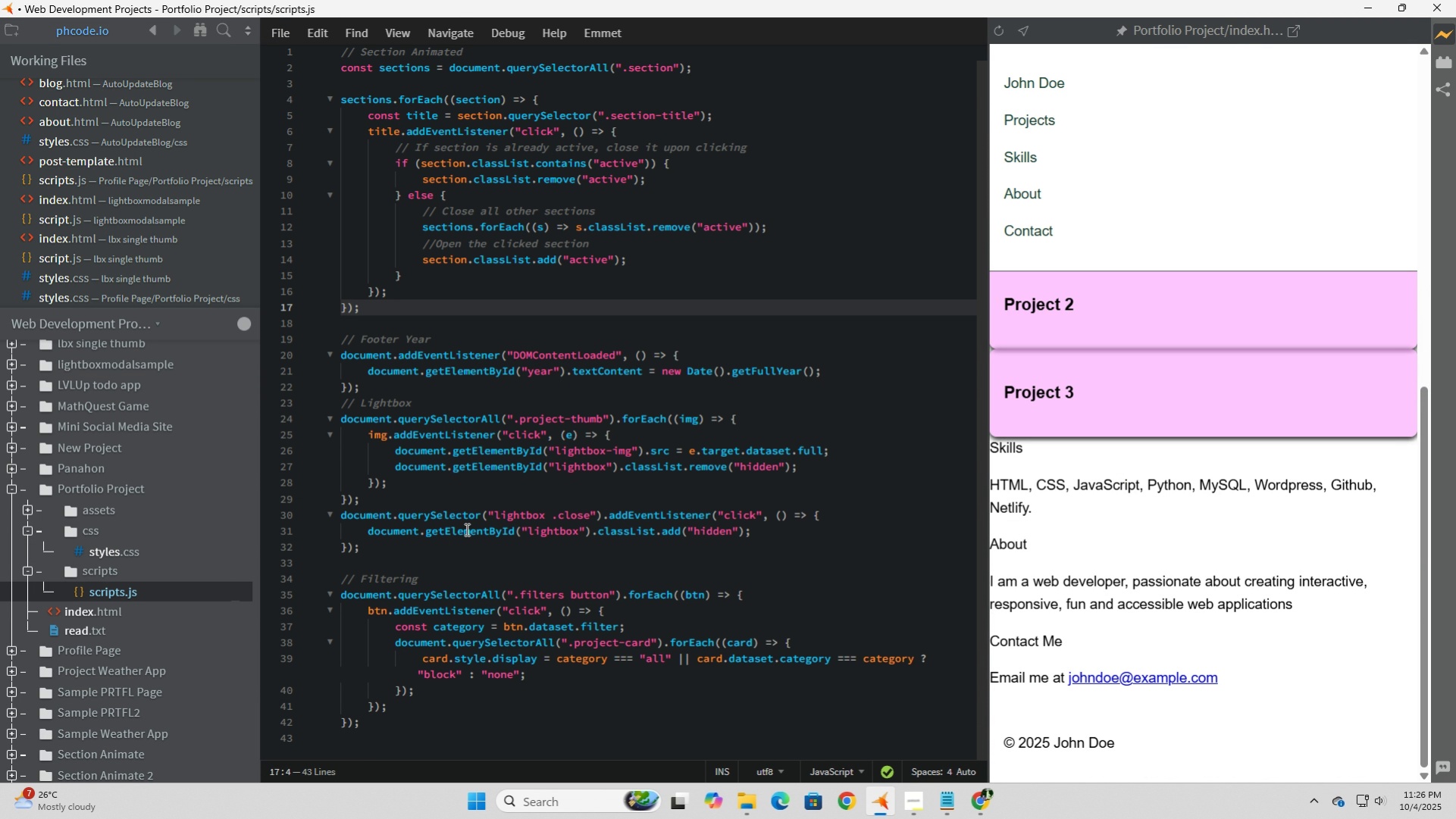 
left_click([118, 549])
 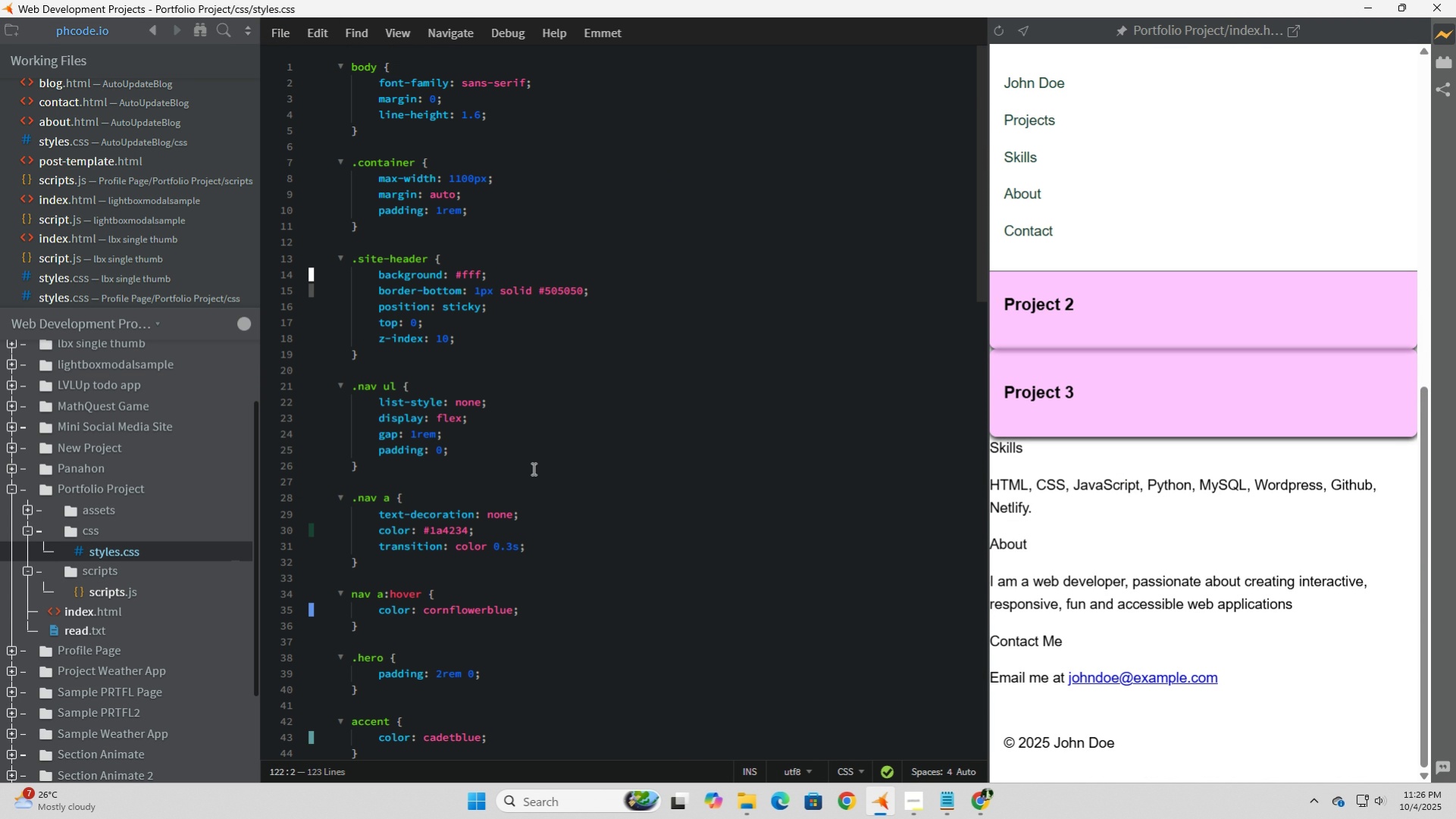 
scroll: coordinate [532, 468], scroll_direction: up, amount: 9.0
 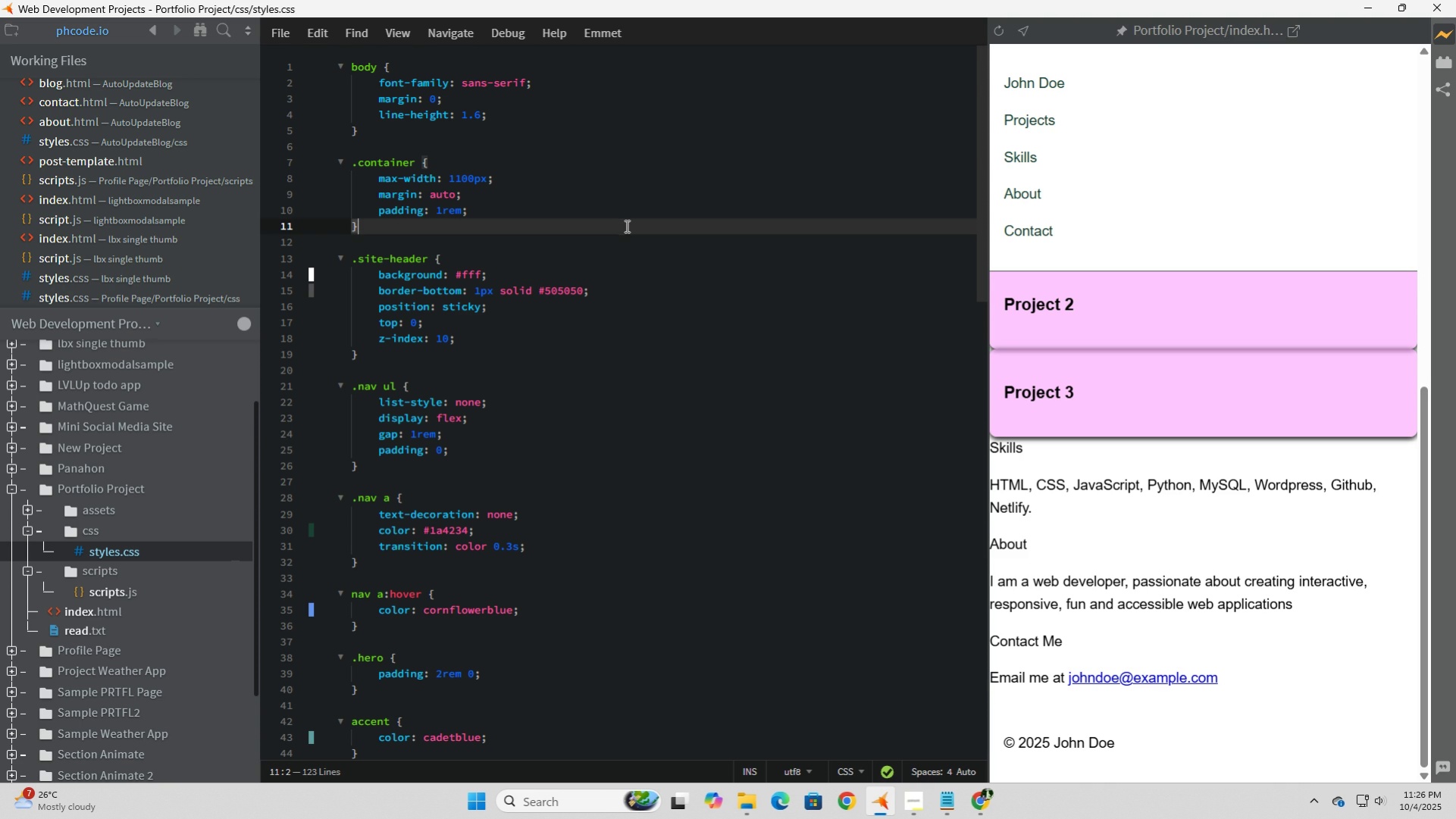 
wait(18.39)
 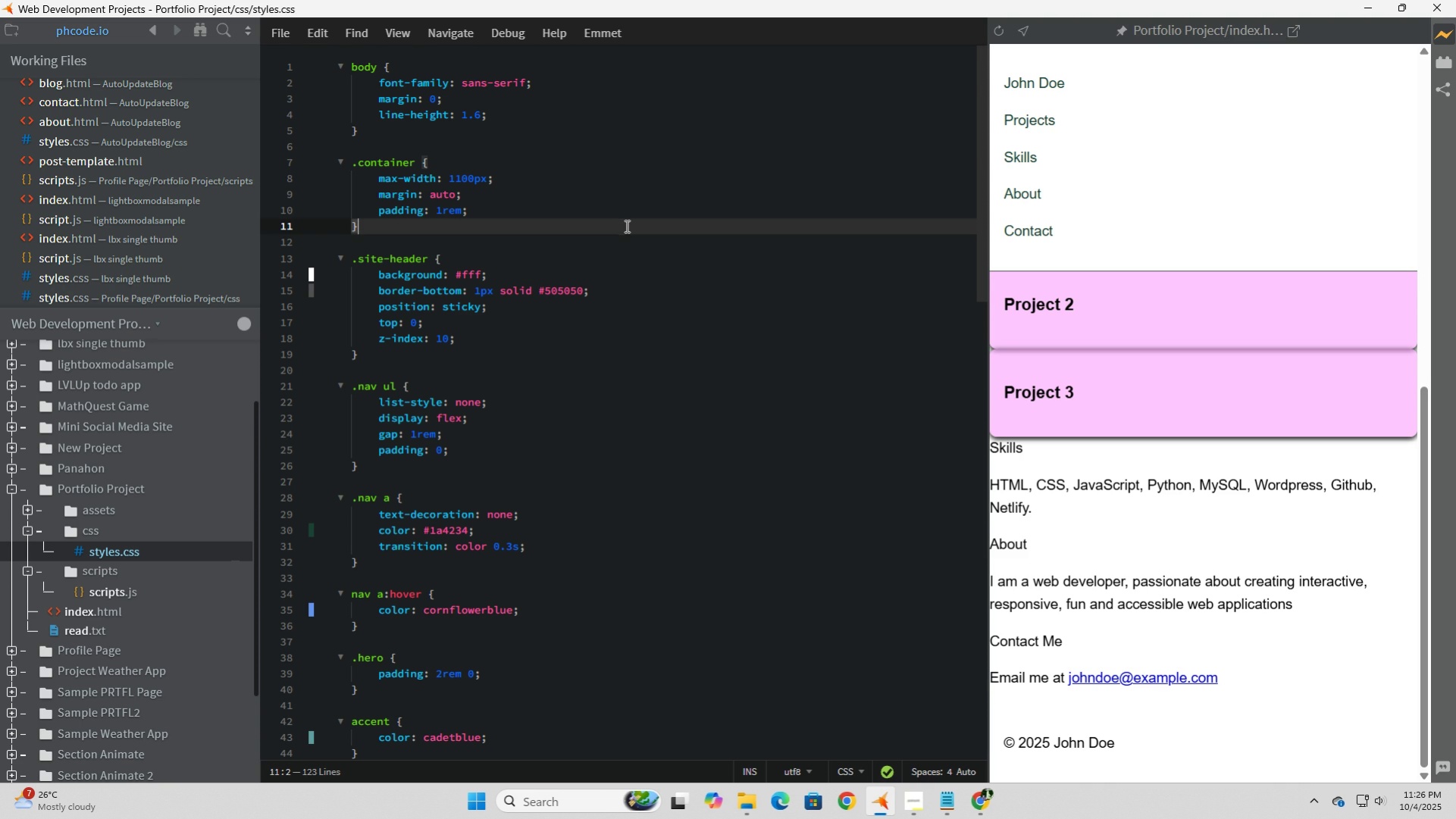 
scroll: coordinate [602, 512], scroll_direction: down, amount: 2.0
 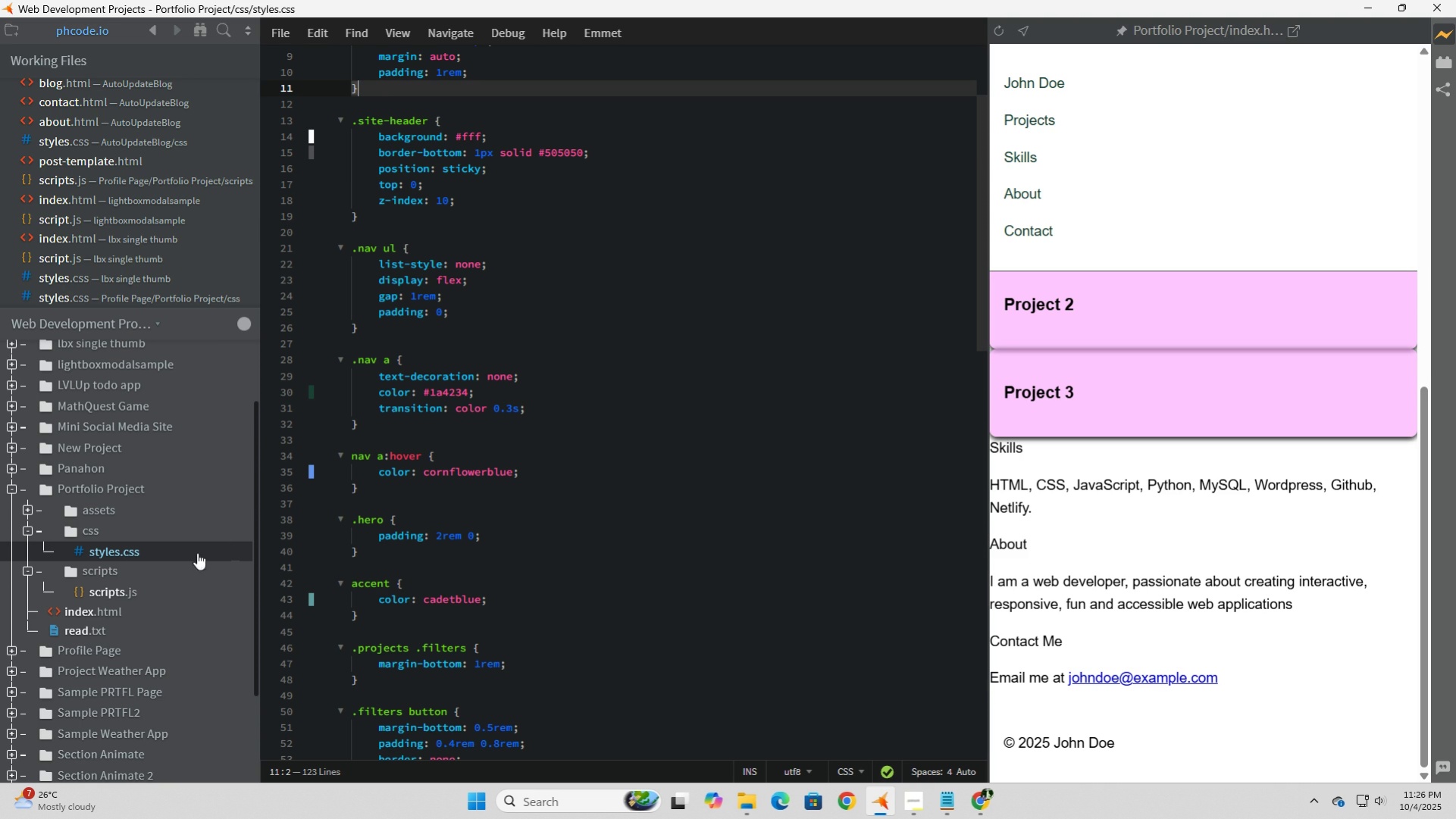 
wait(6.05)
 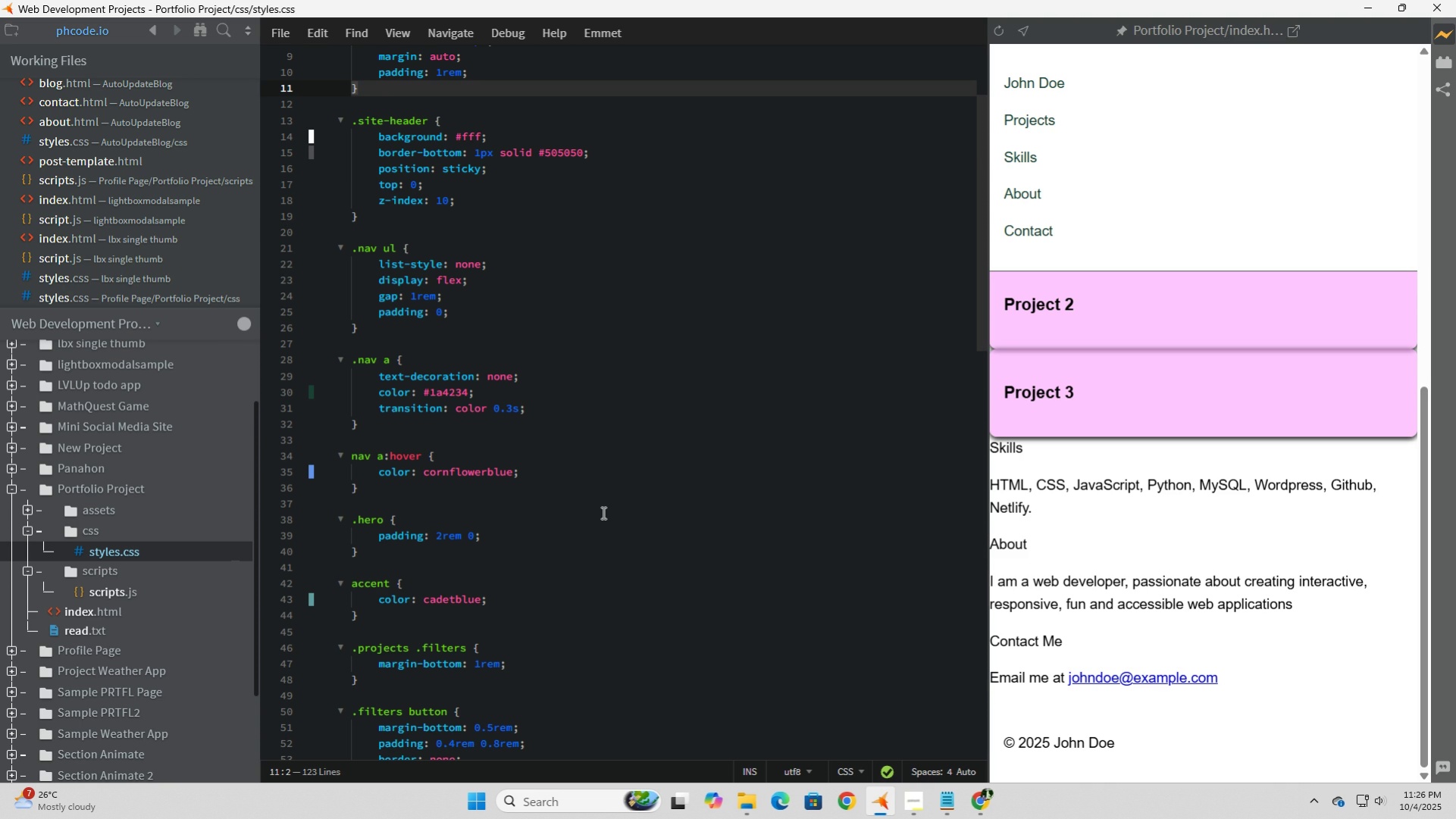 
scroll: coordinate [626, 505], scroll_direction: up, amount: 9.0